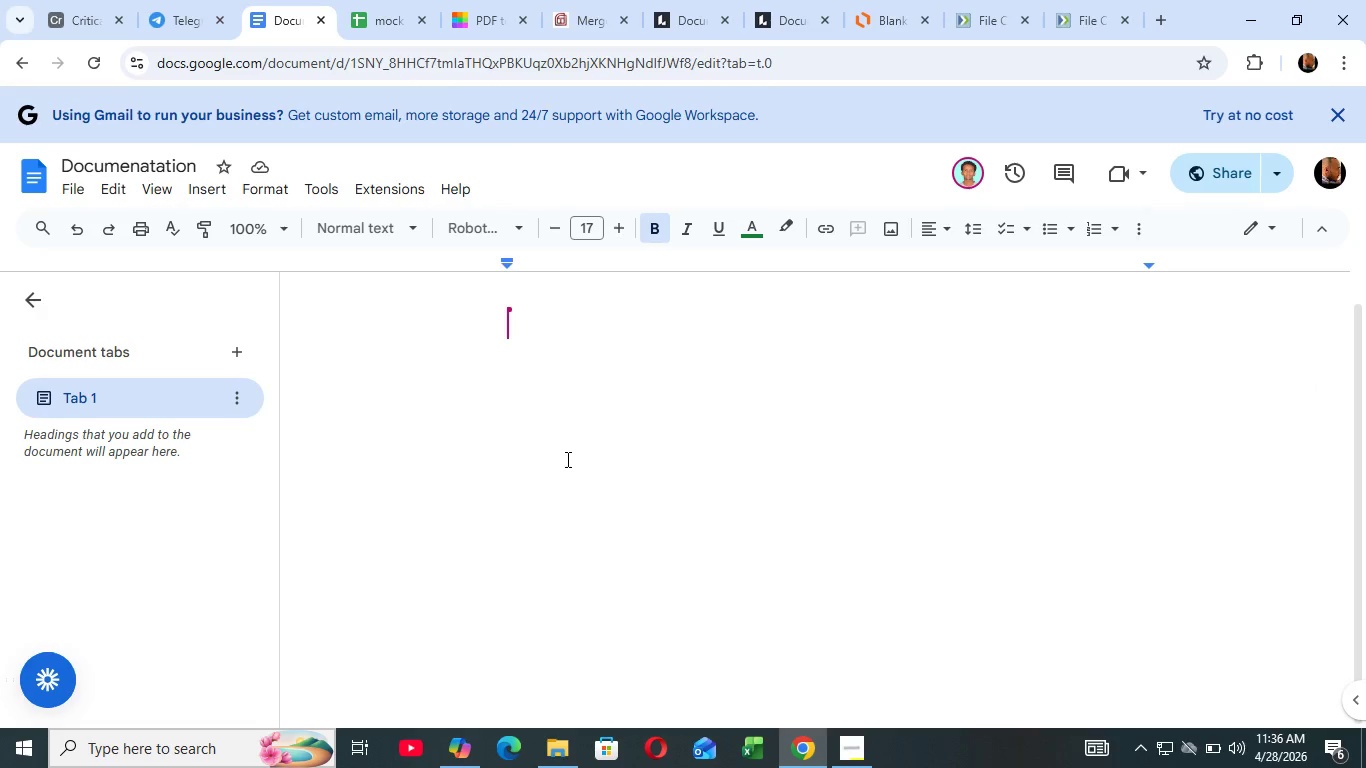 
left_click([563, 459])
 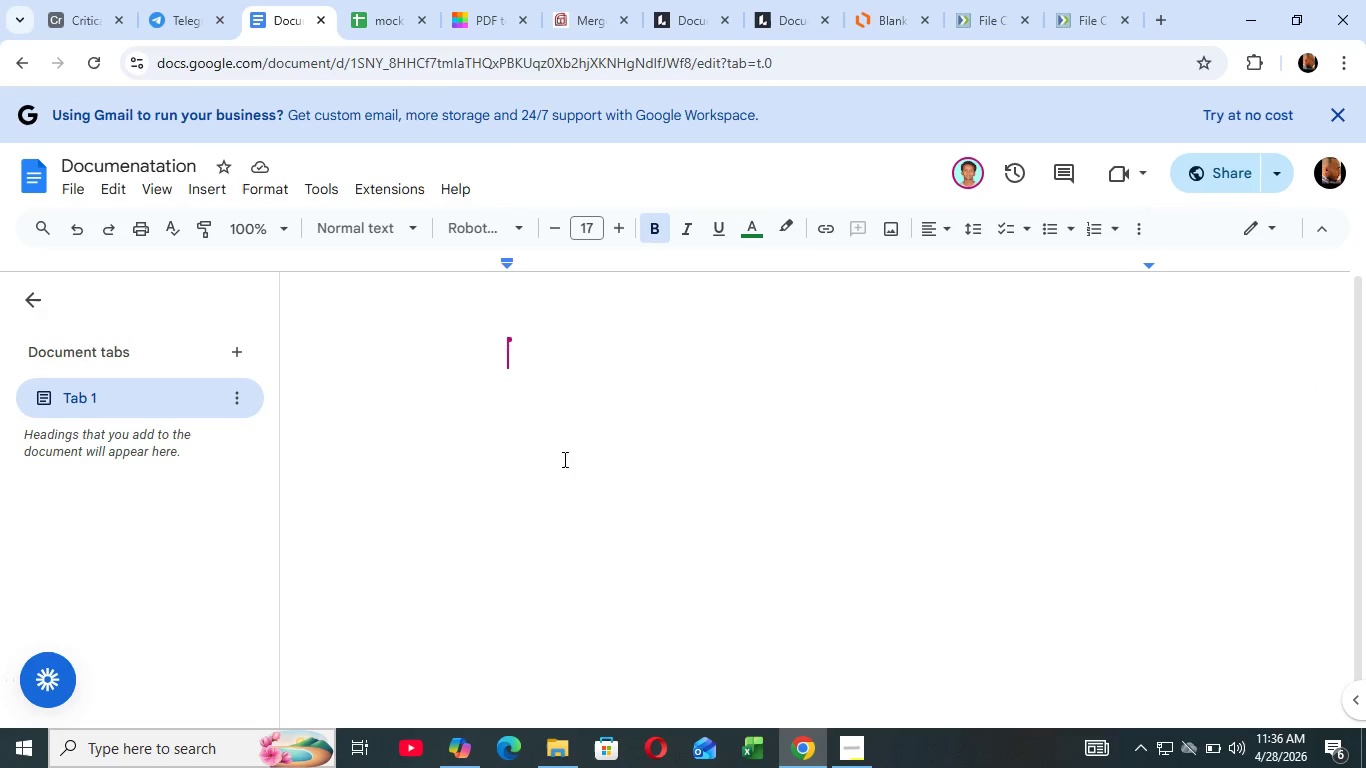 
scroll: coordinate [563, 459], scroll_direction: up, amount: 1.0
 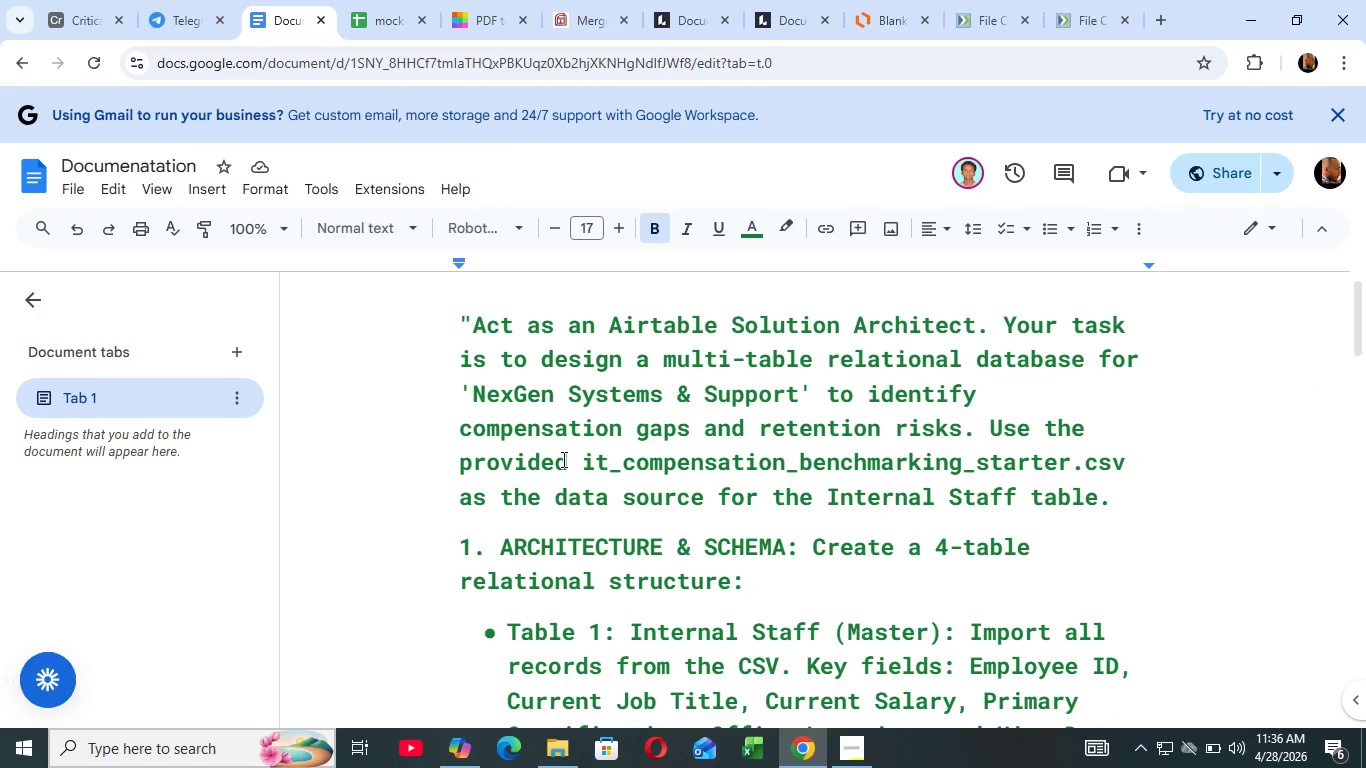 
key(Control+A)
 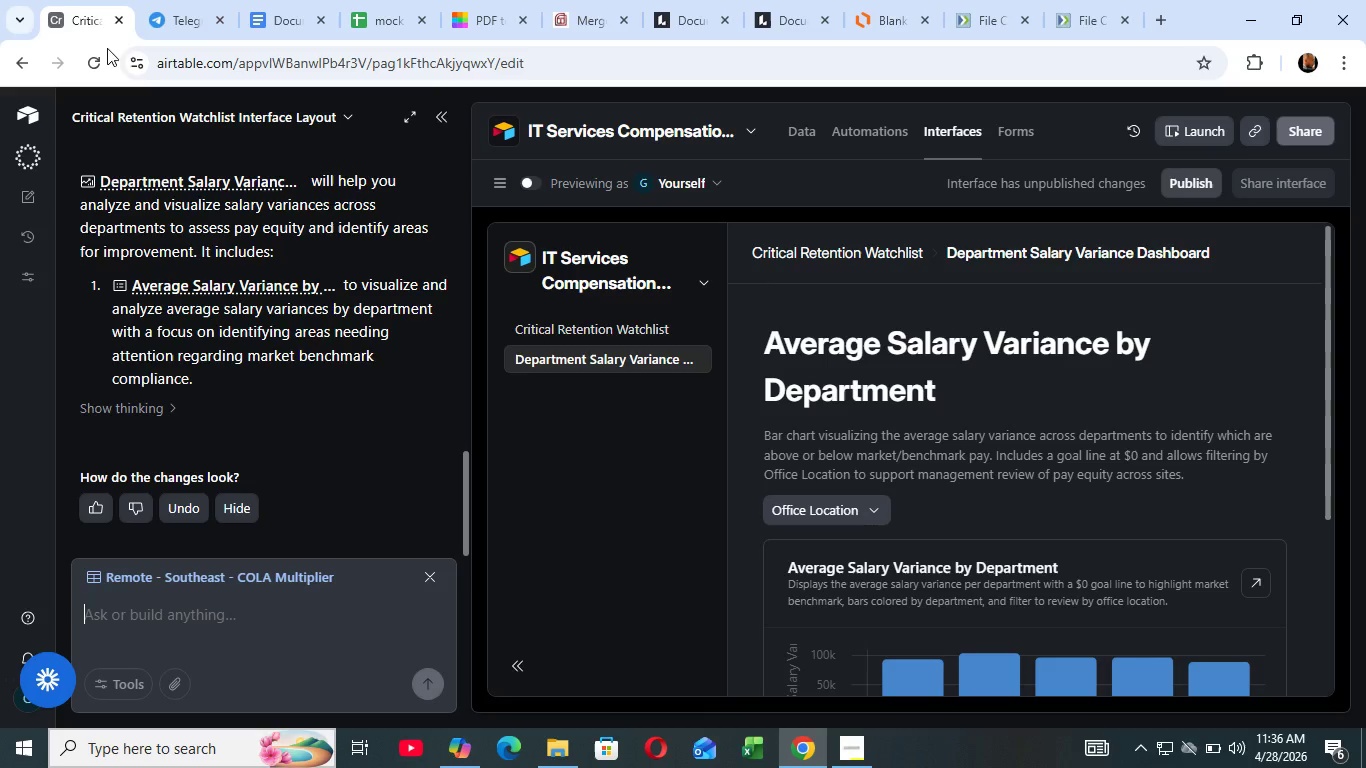 
left_click([65, 9])
 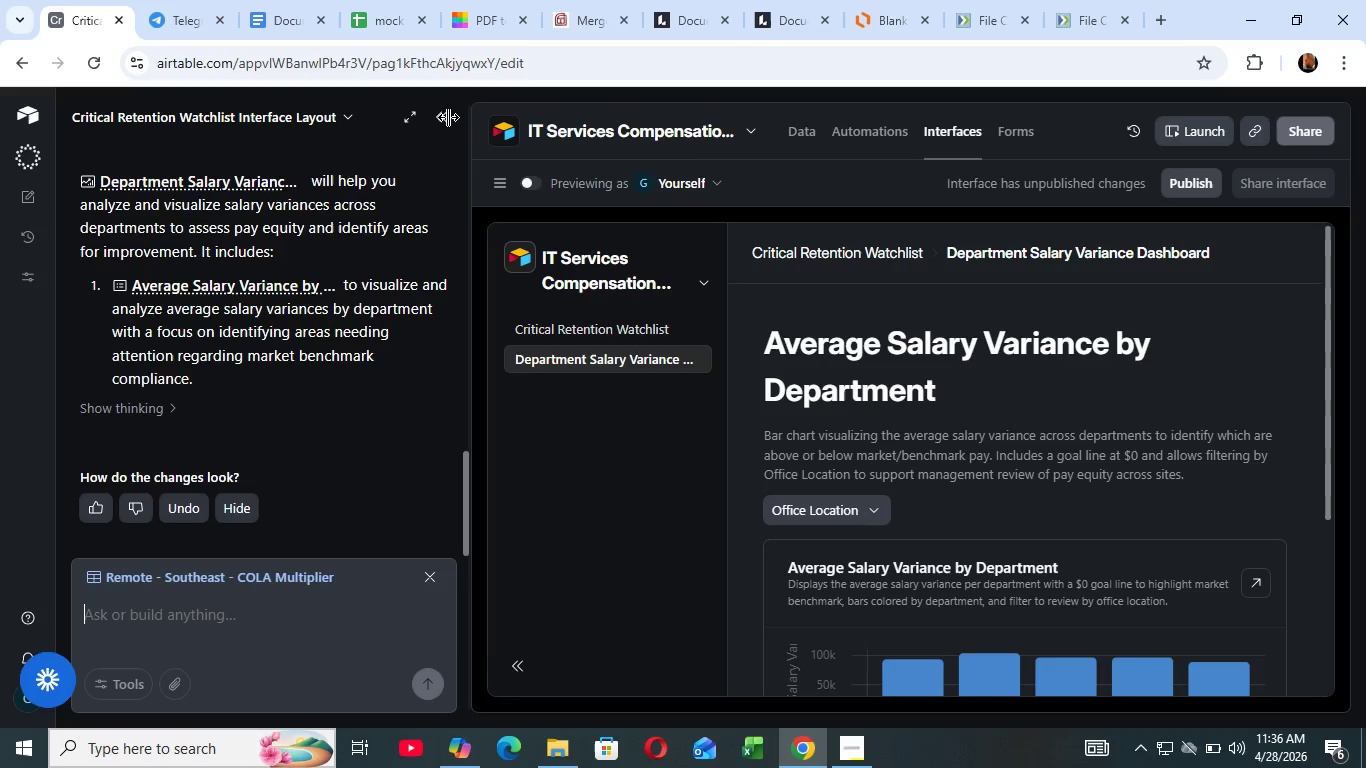 
left_click([433, 109])
 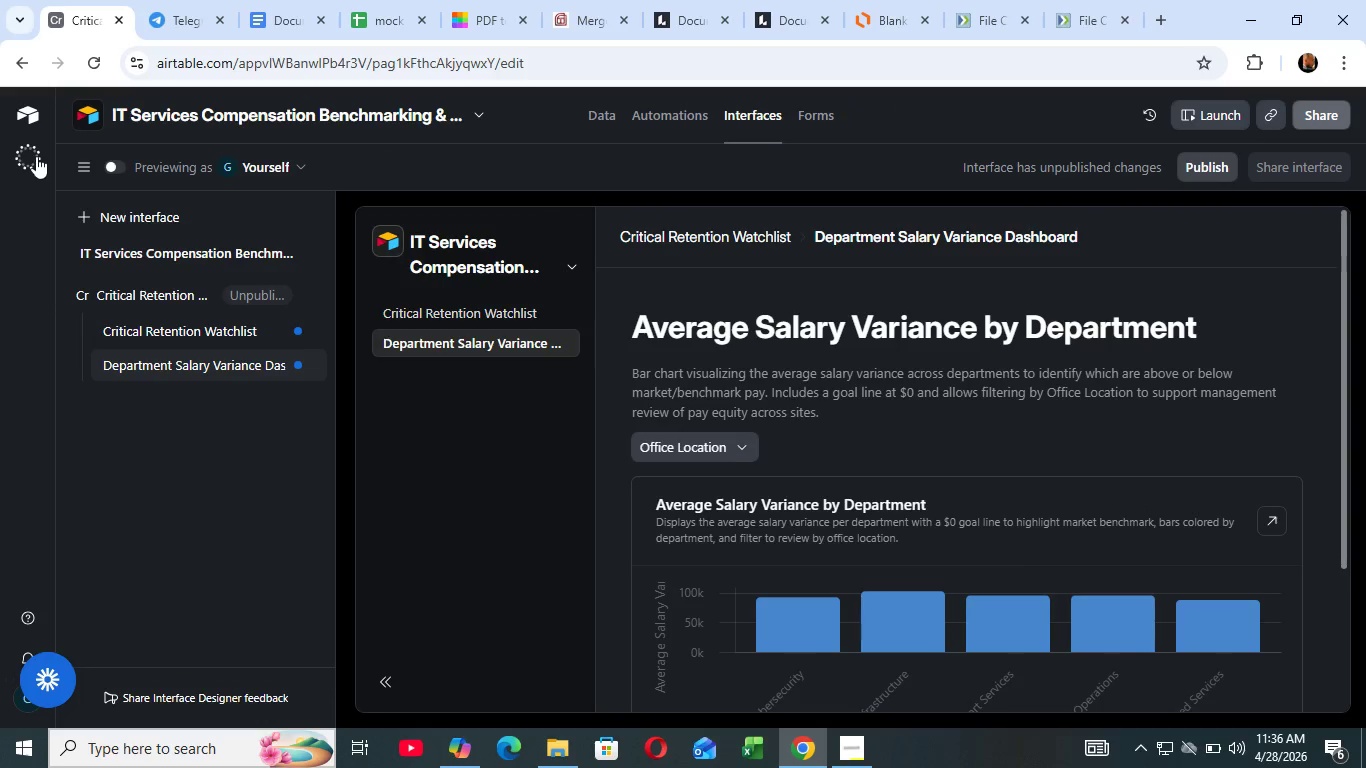 
left_click([36, 156])
 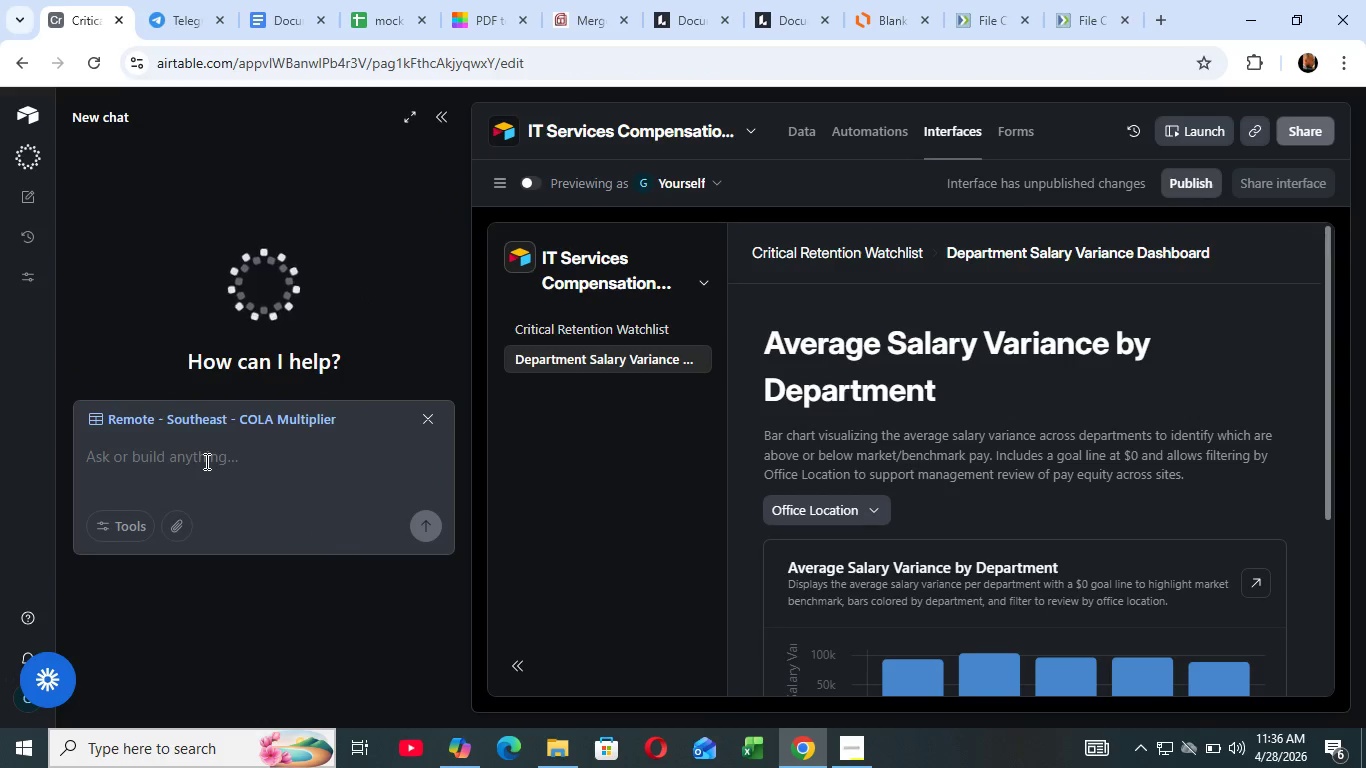 
left_click([205, 461])
 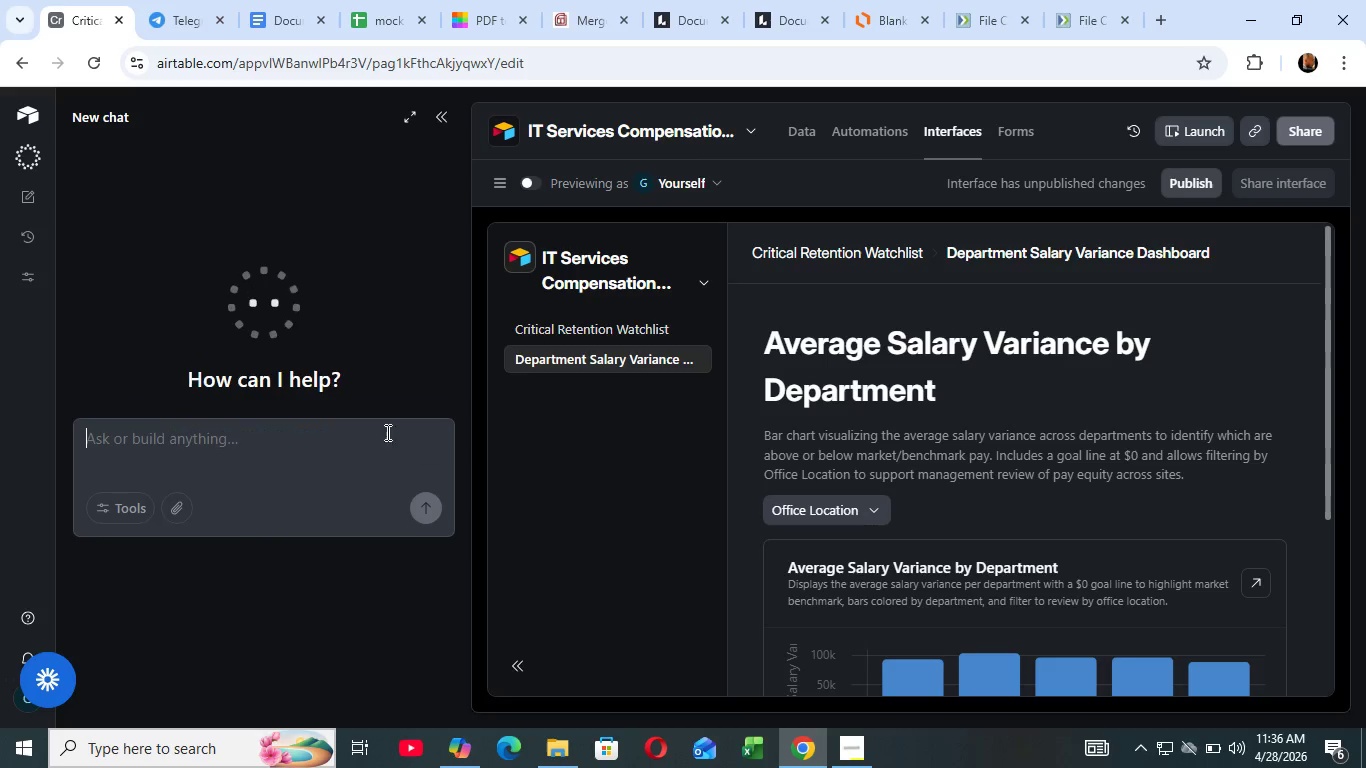 
left_click([431, 411])
 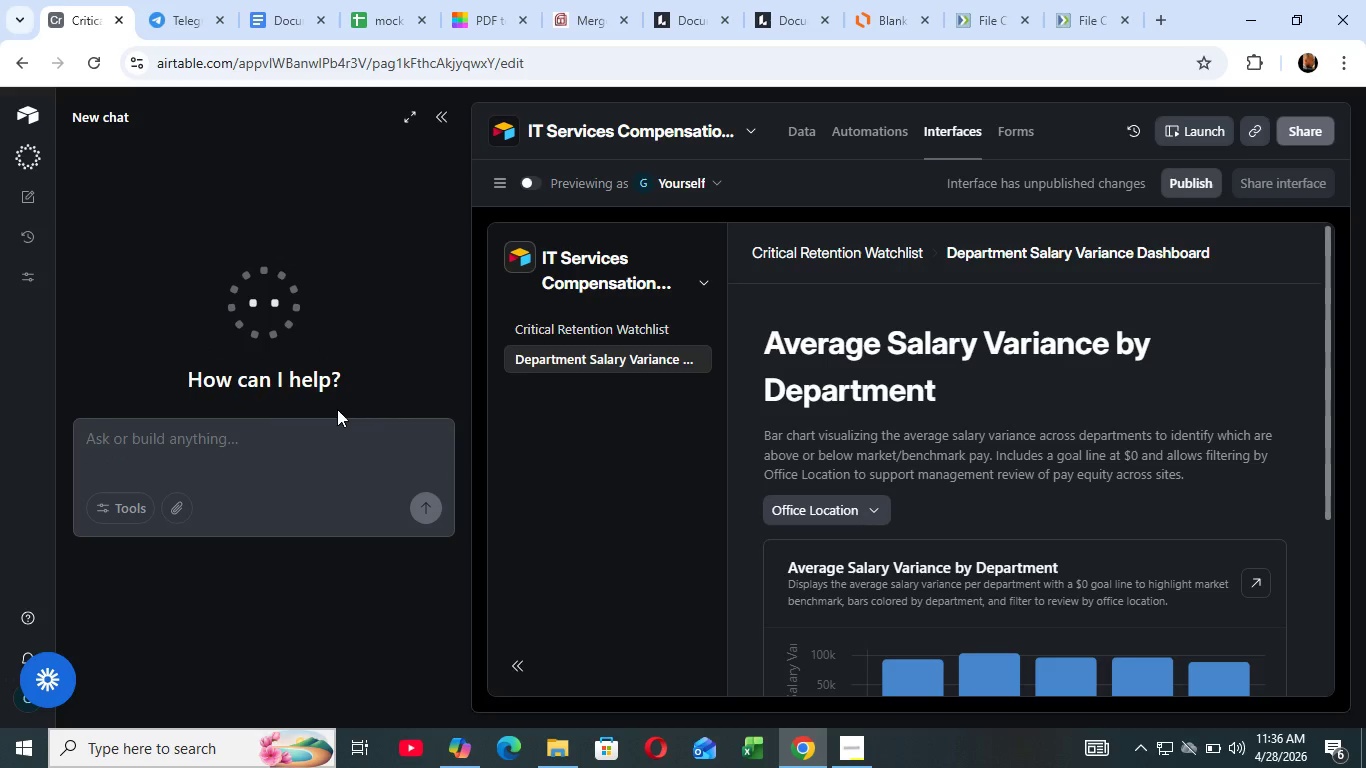 
key(Control+V)
 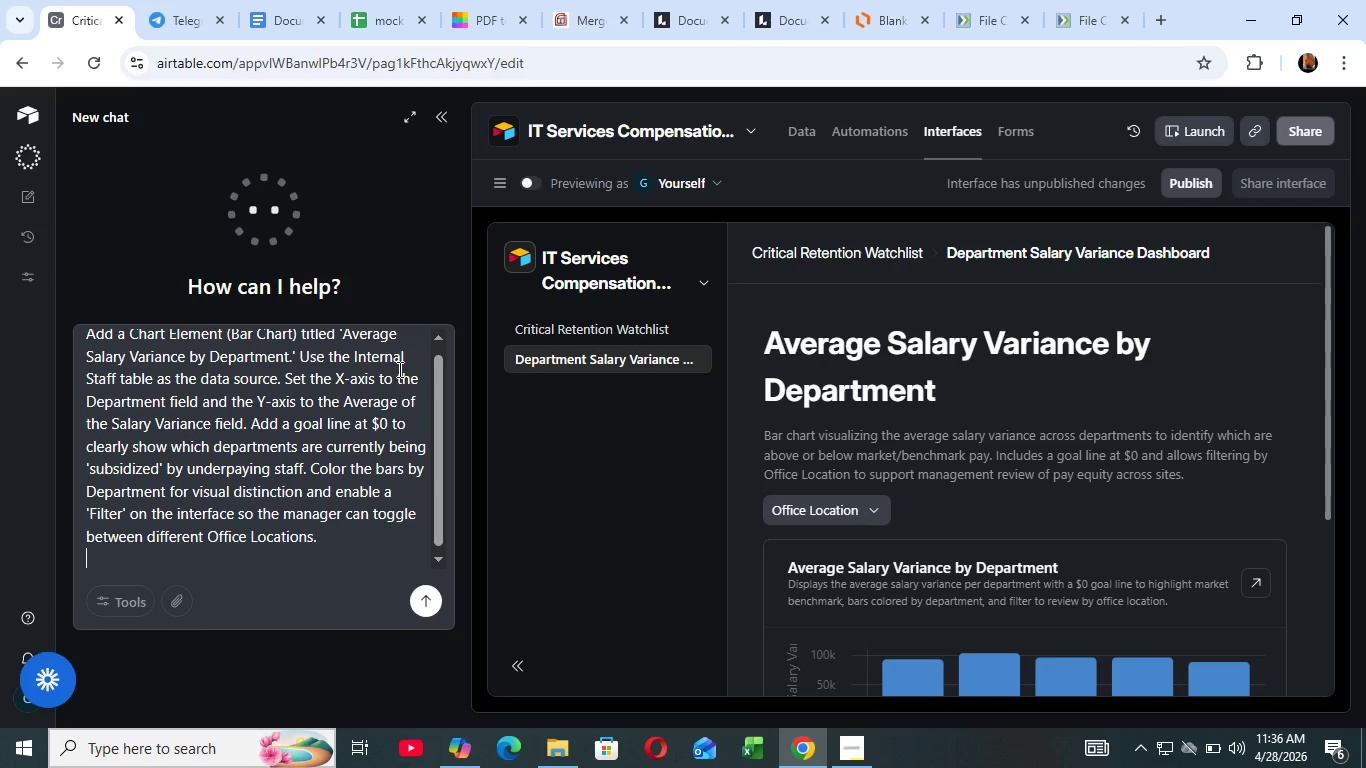 
key(Control+A)
 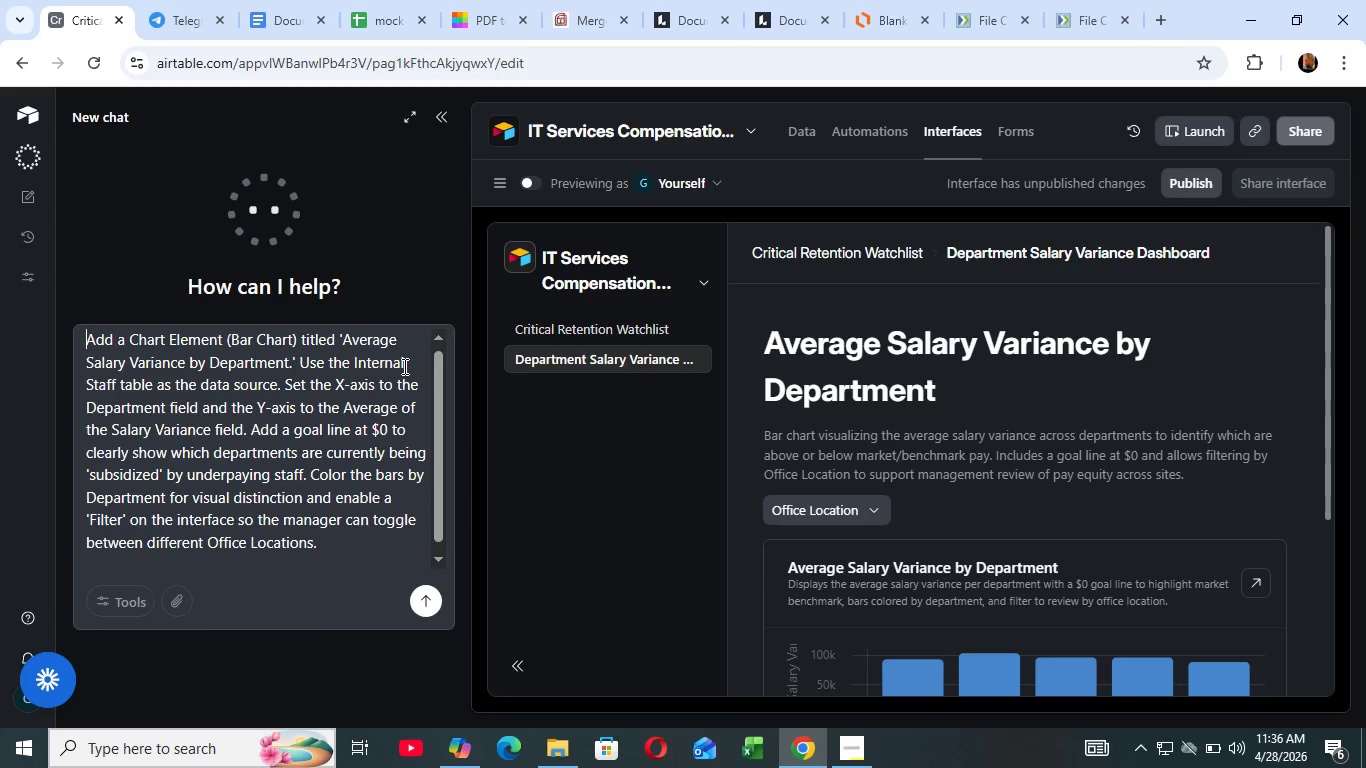 
key(ArrowLeft)
 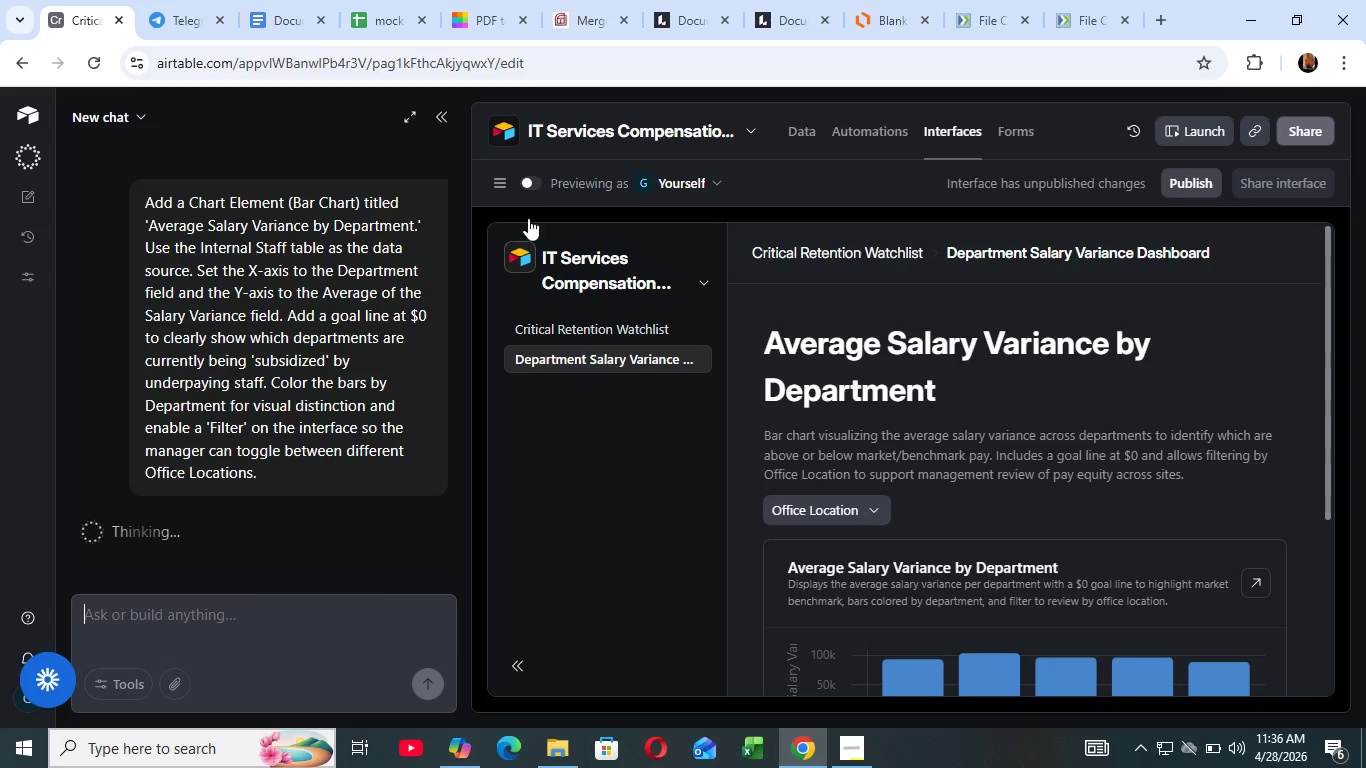 
wait(5.77)
 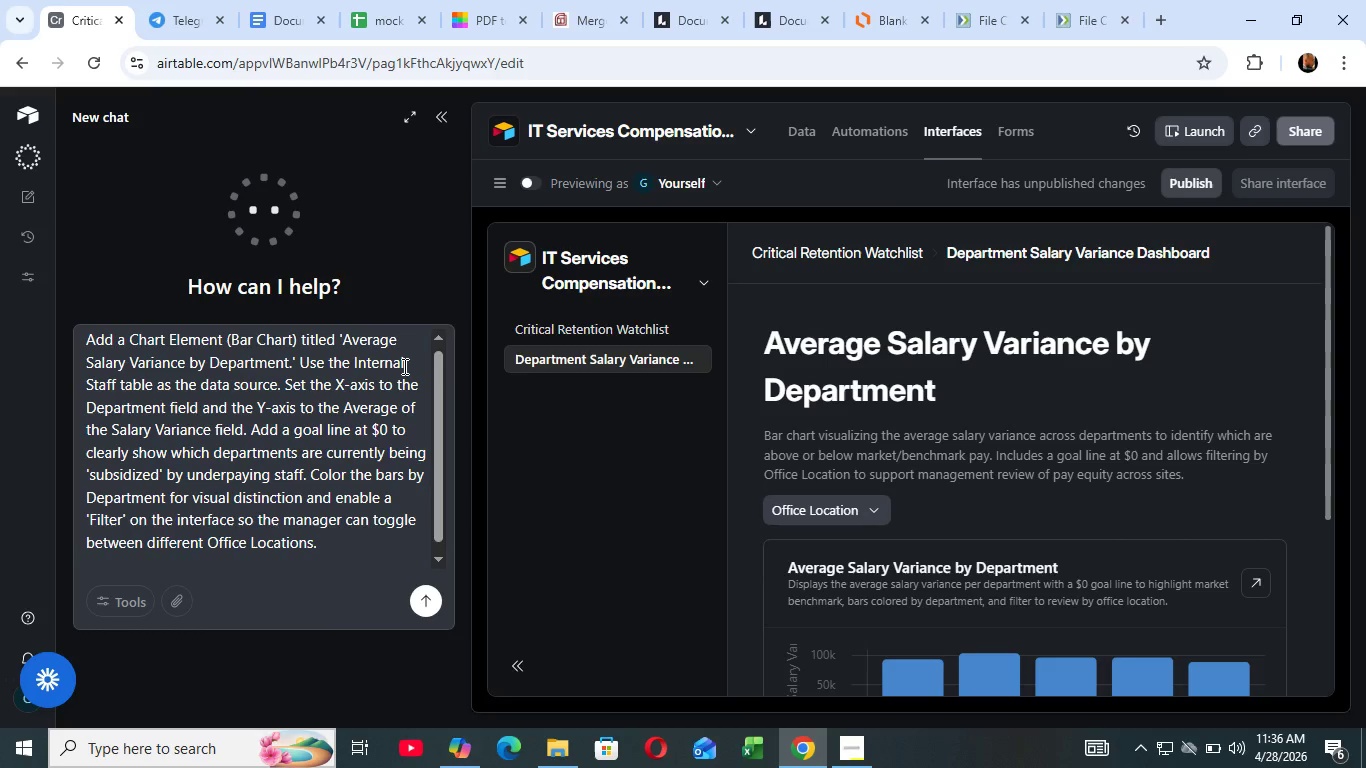 
left_click([794, 136])
 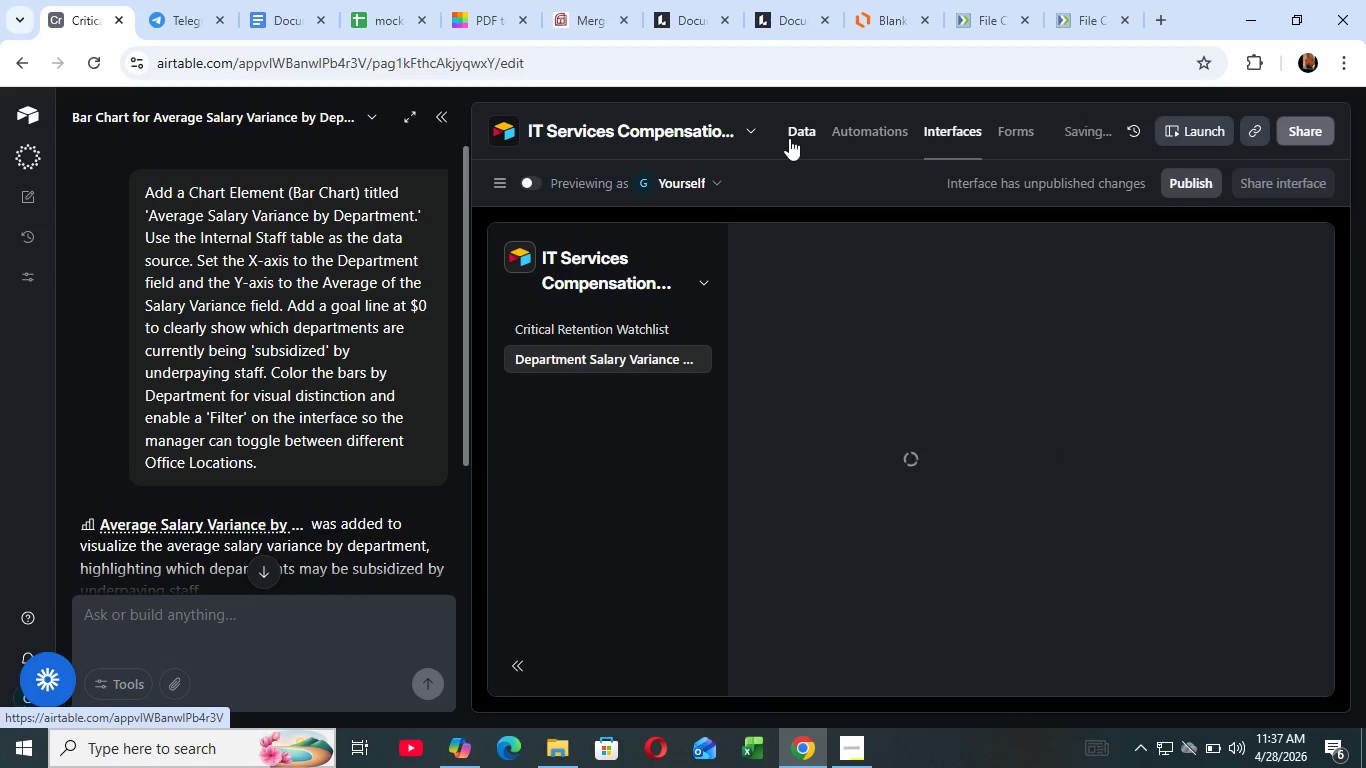 
wait(27.73)
 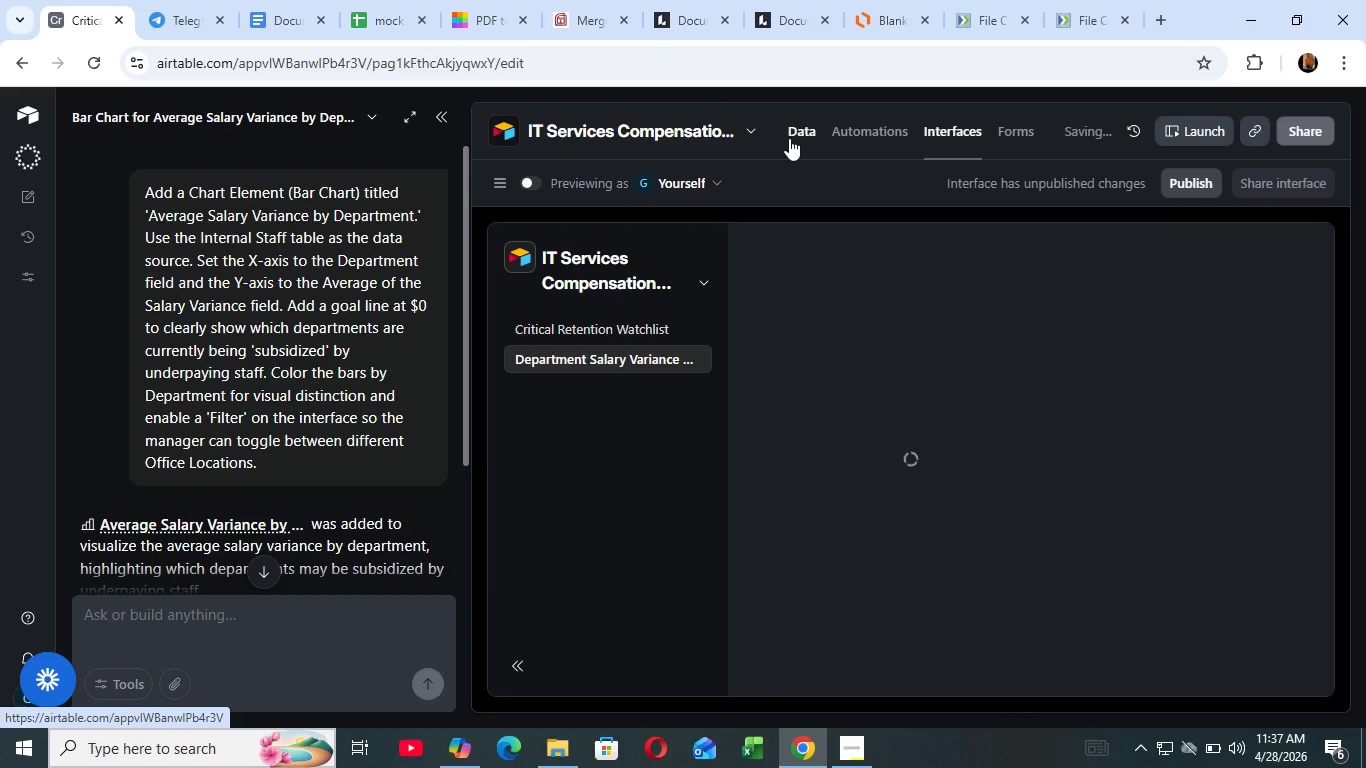 
scroll: coordinate [738, 462], scroll_direction: down, amount: 6.0
 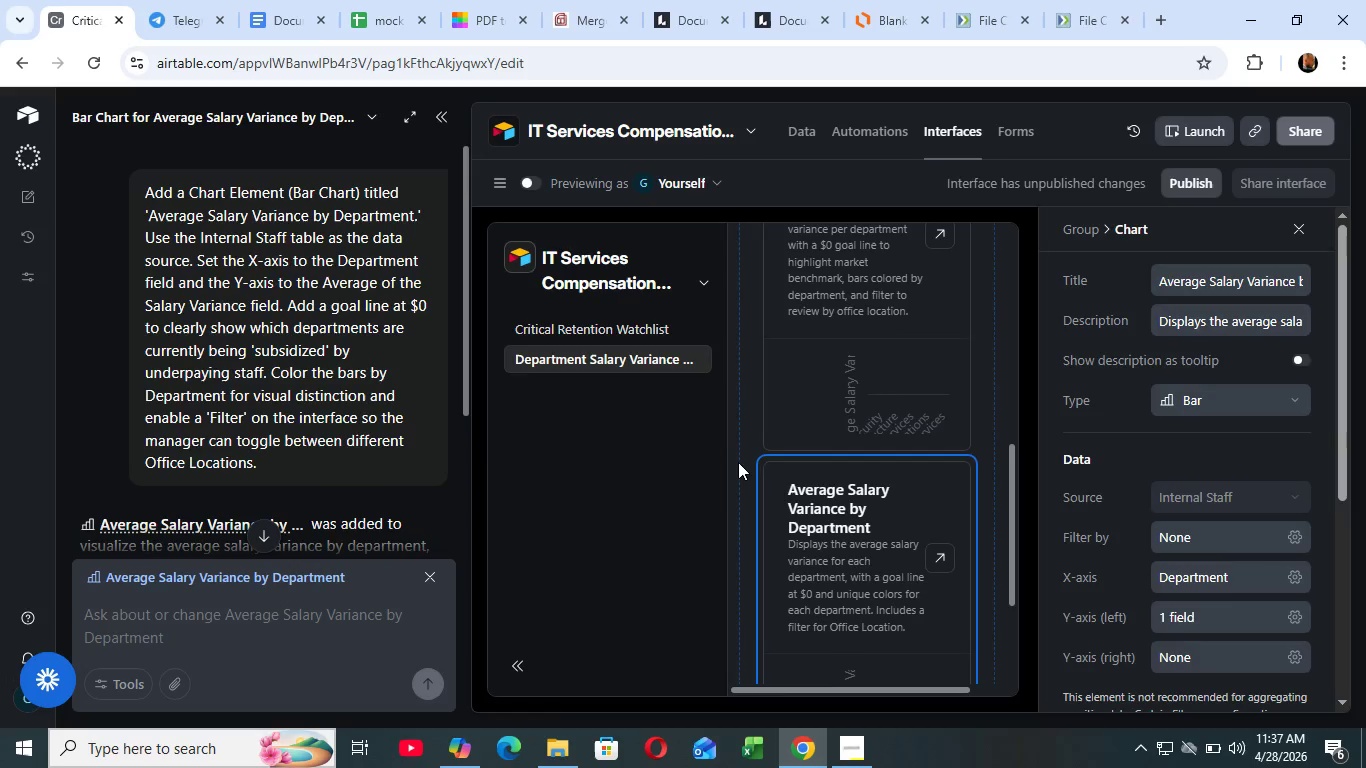 
scroll: coordinate [1111, 342], scroll_direction: up, amount: 17.0
 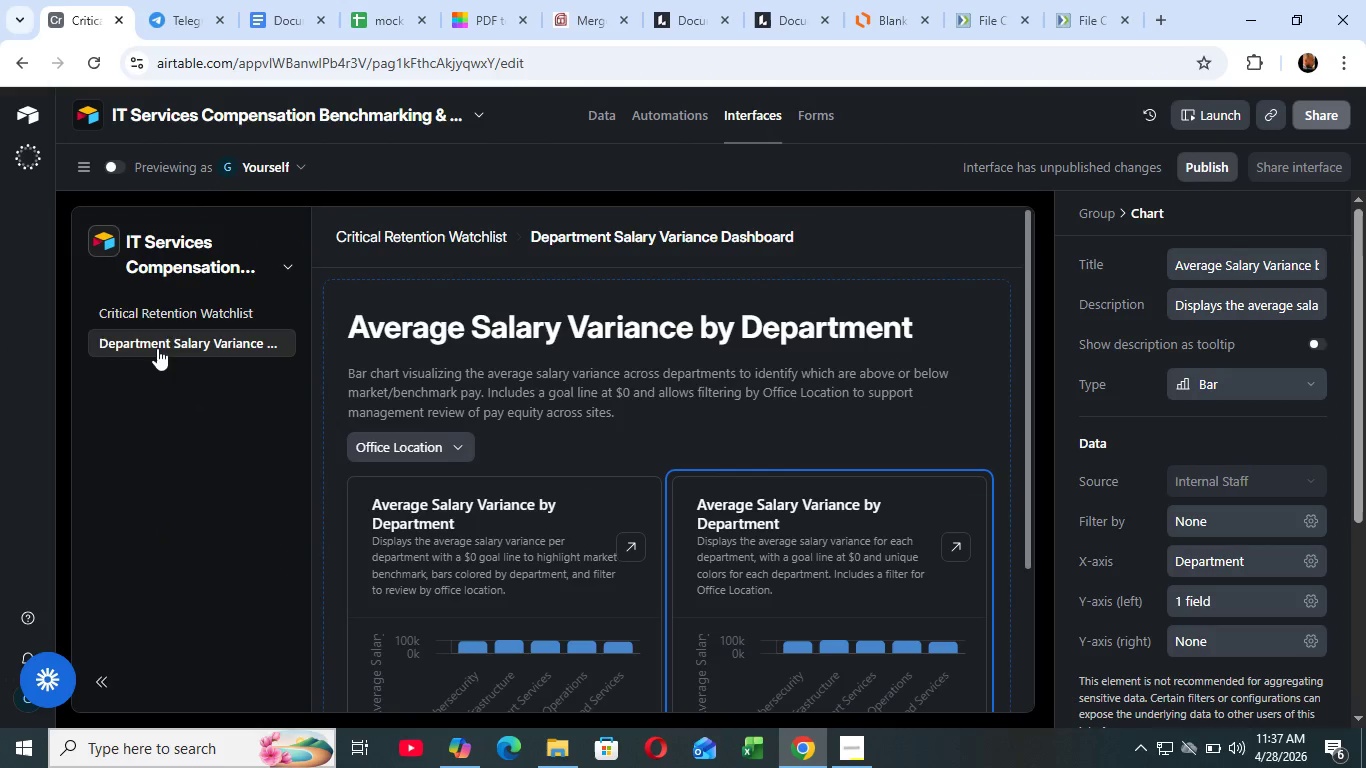 
left_click([165, 313])
 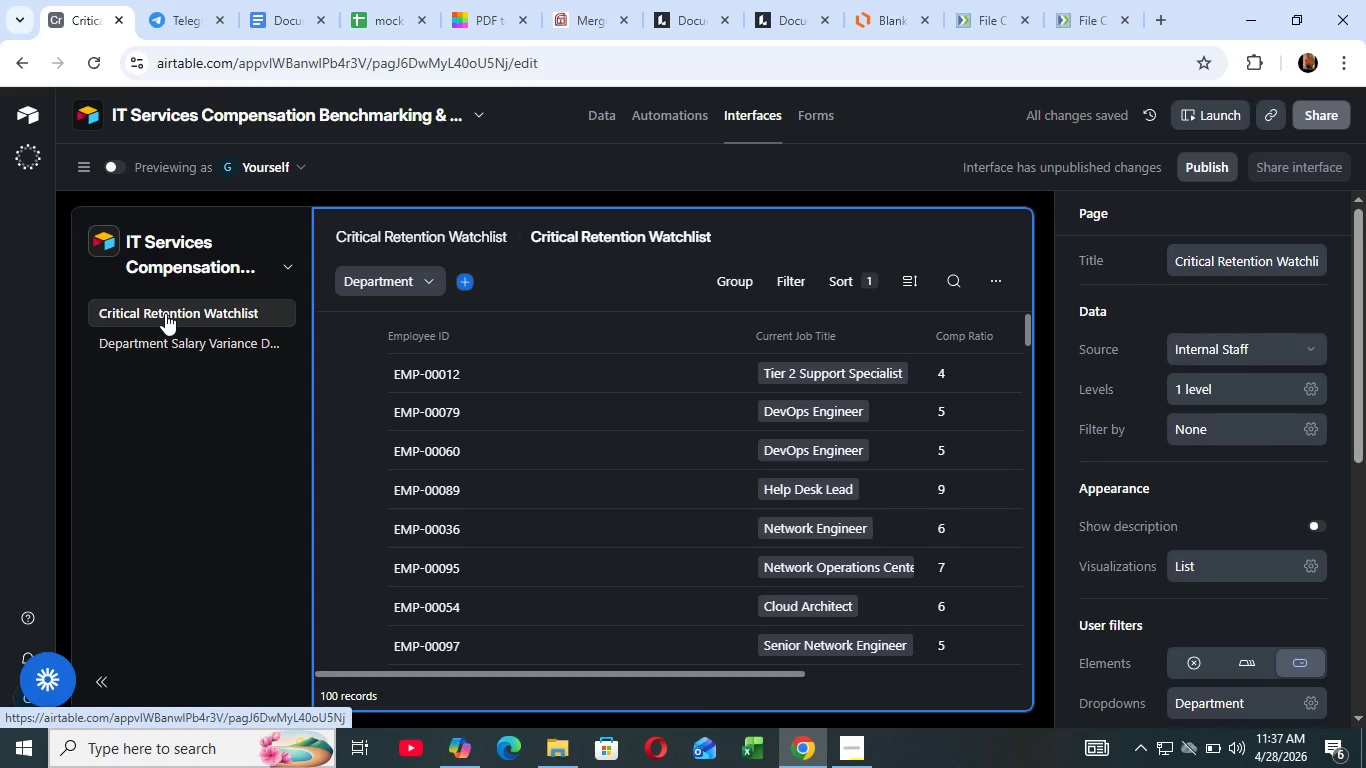 
wait(13.05)
 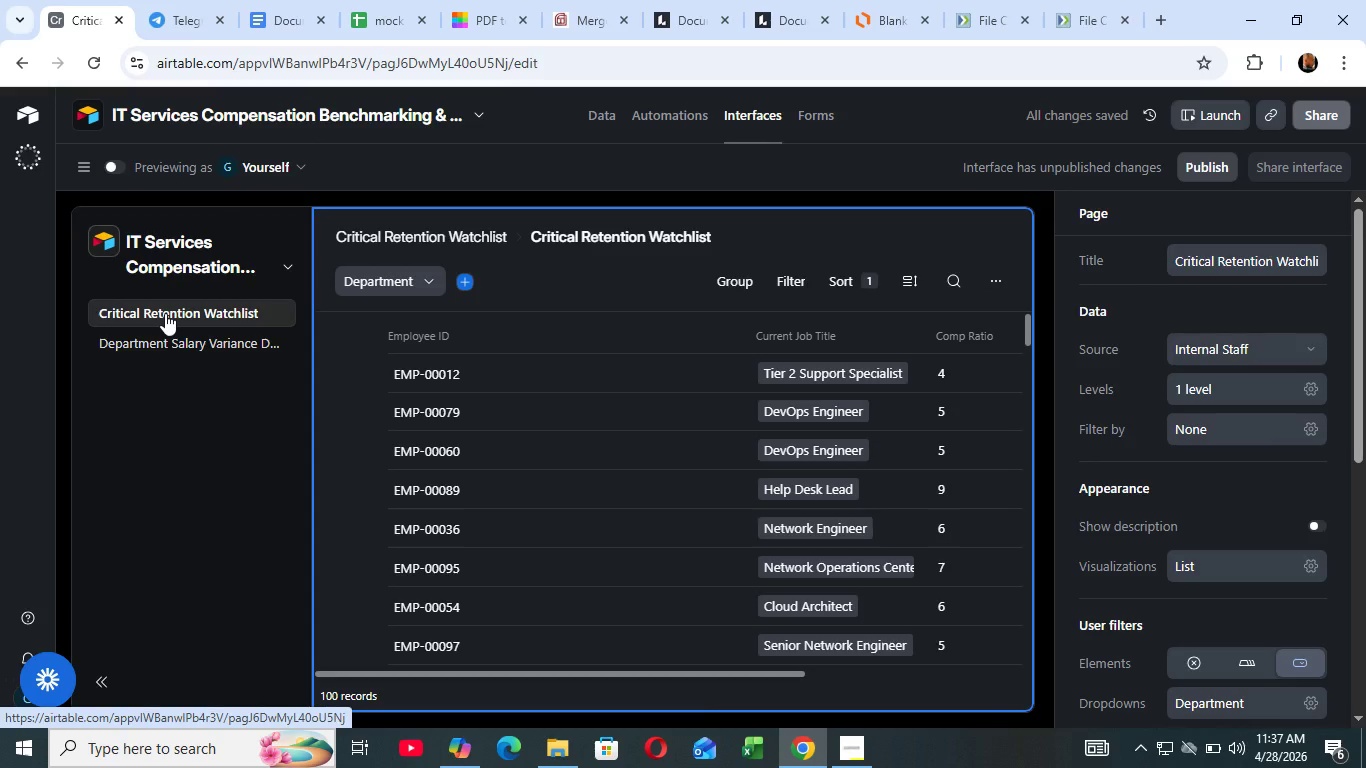 
hold_key(key=MetaLeft, duration=1.94)
 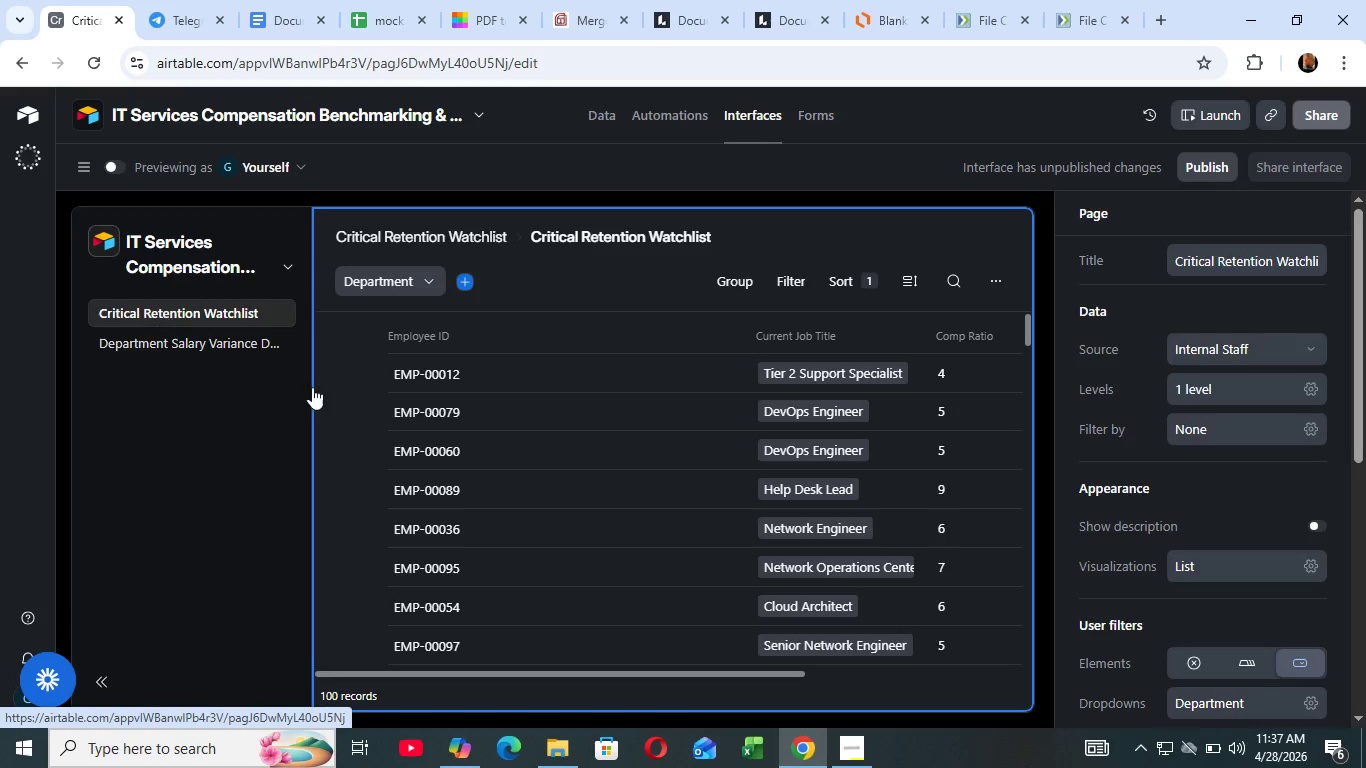 
hold_key(key=ShiftLeft, duration=1.41)
 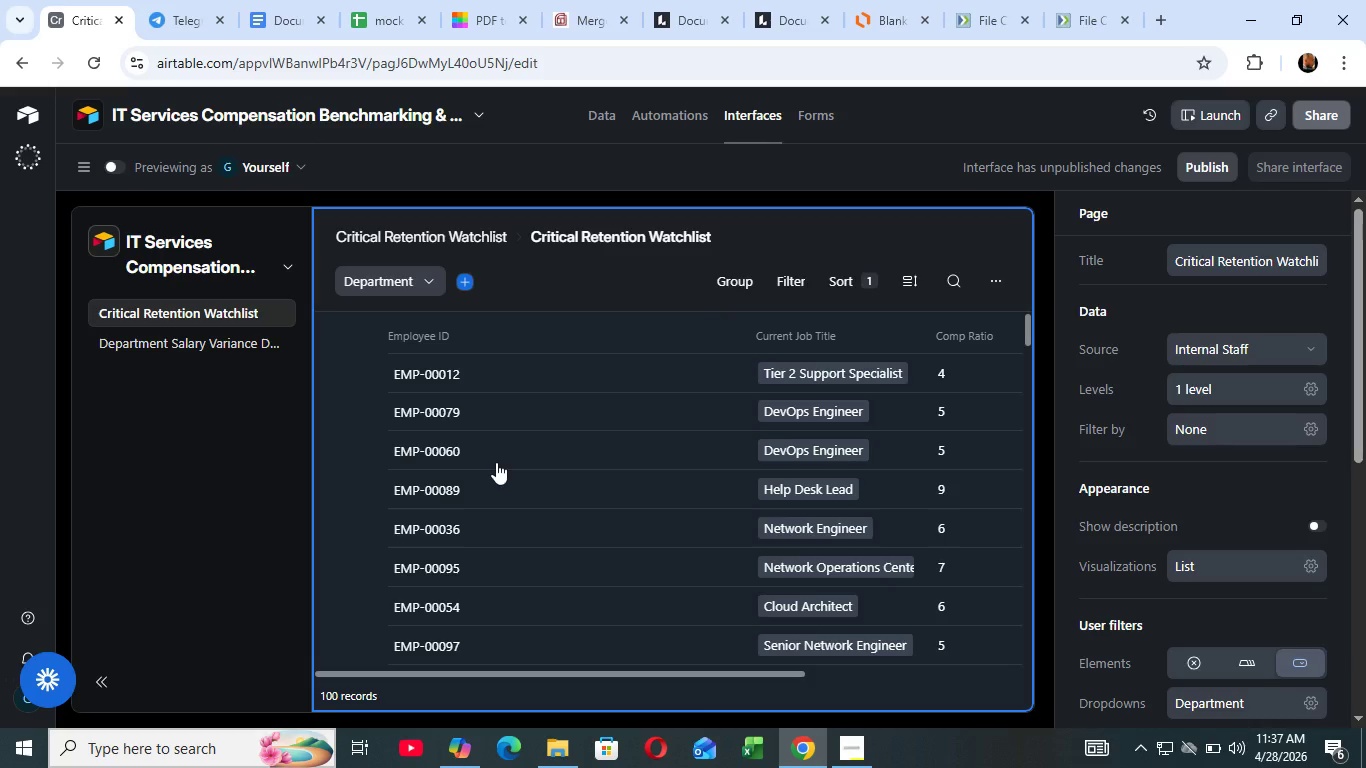 
scroll: coordinate [291, 546], scroll_direction: down, amount: 12.0
 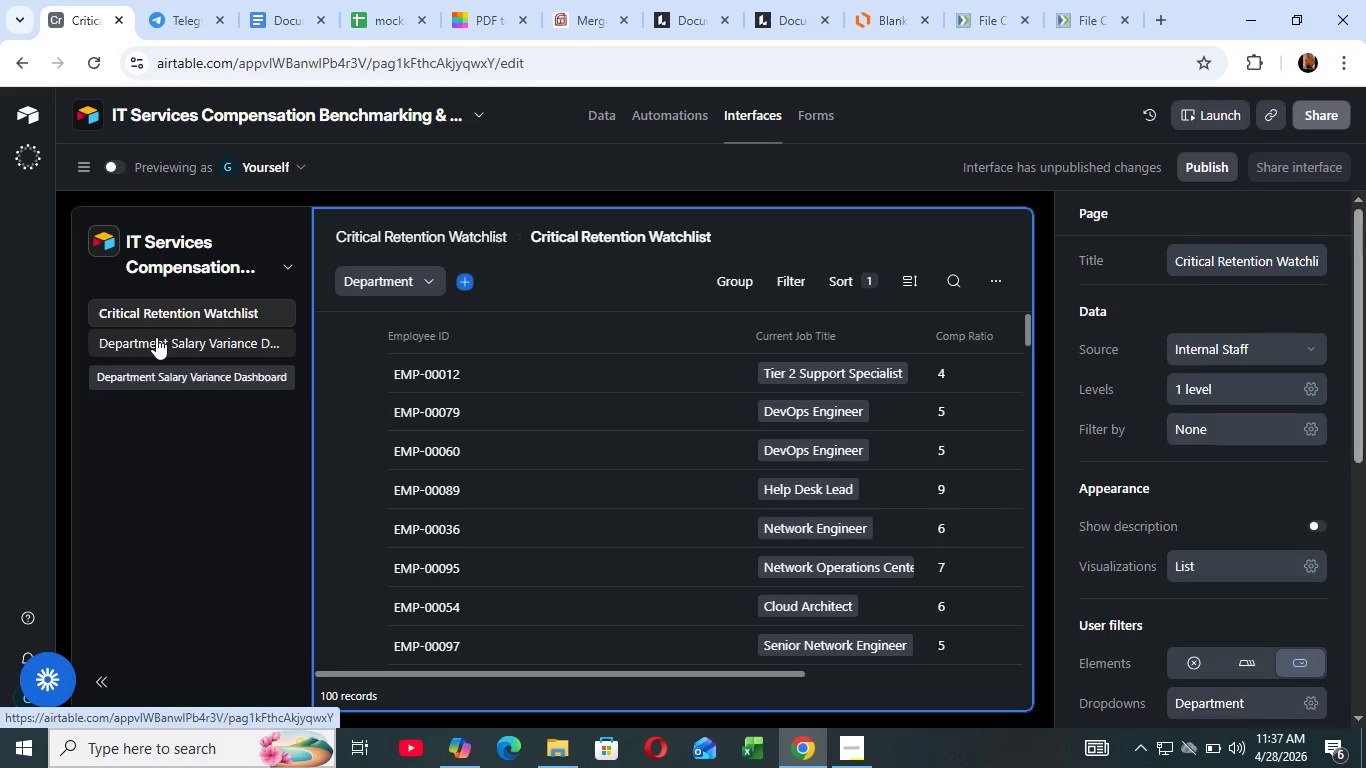 
left_click([156, 337])
 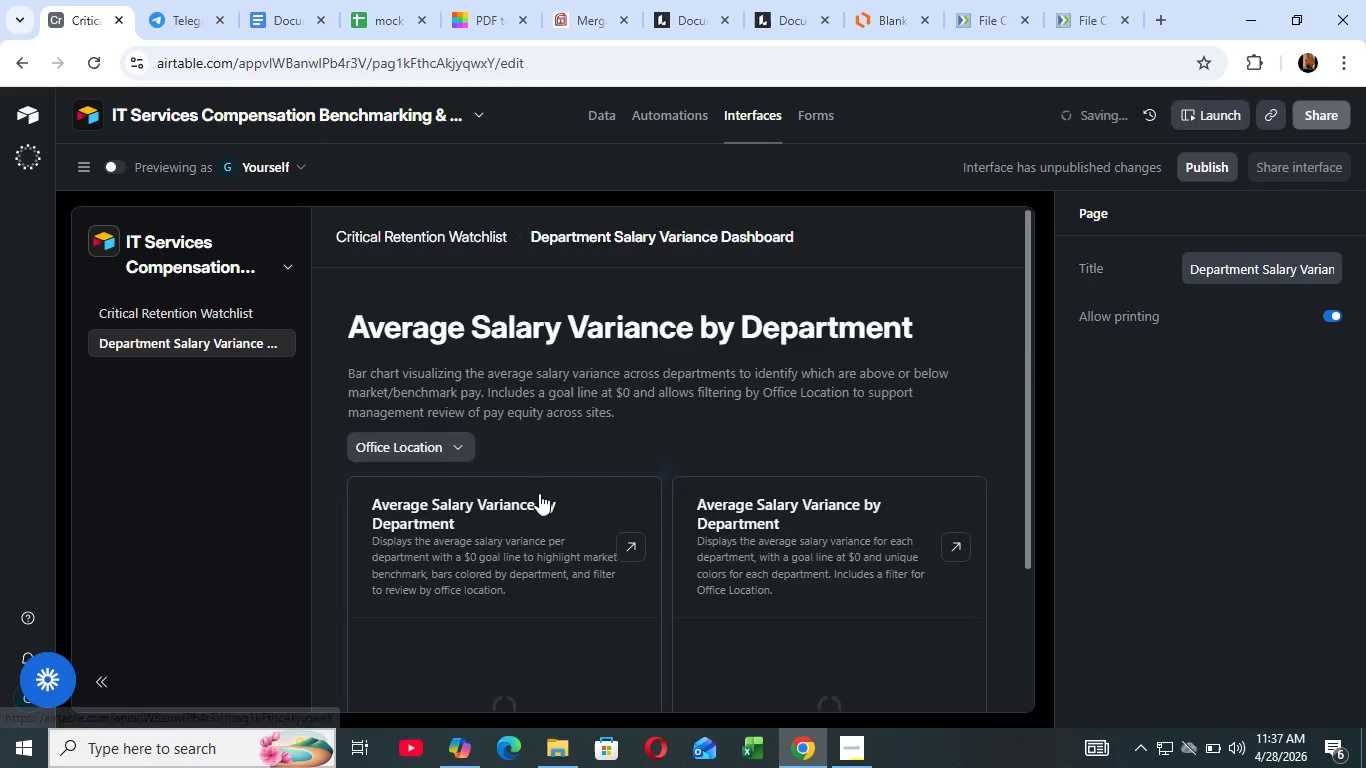 
scroll: coordinate [539, 493], scroll_direction: down, amount: 5.0
 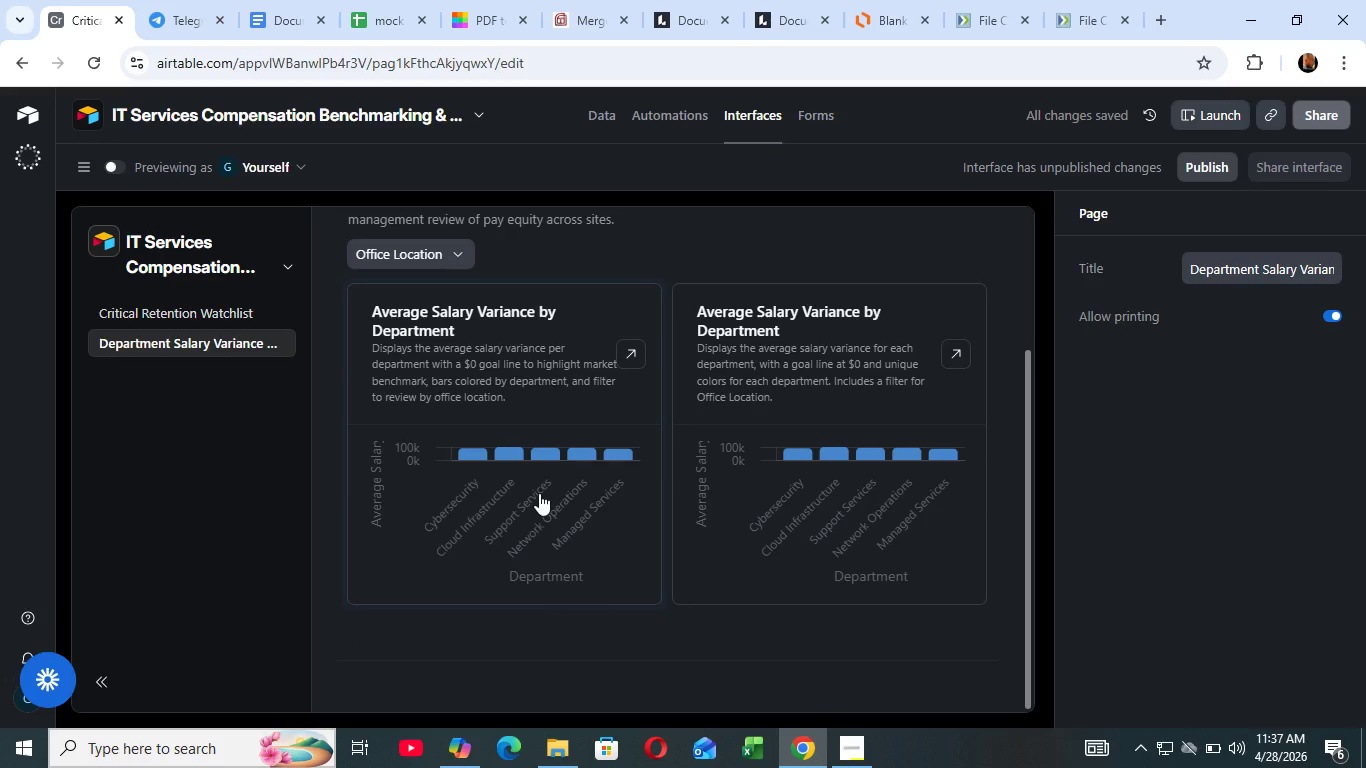 